 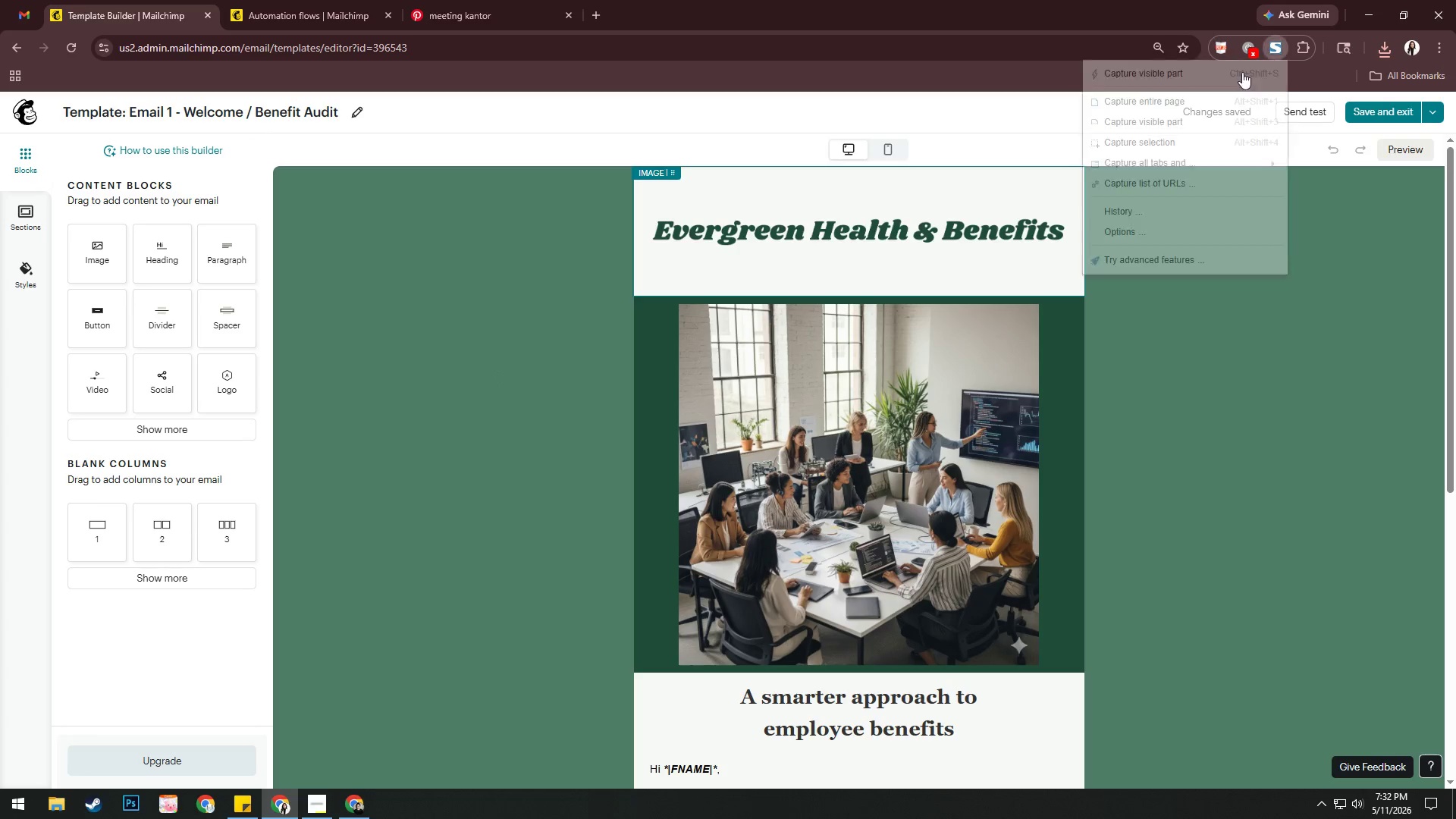 
left_click([1207, 73])
 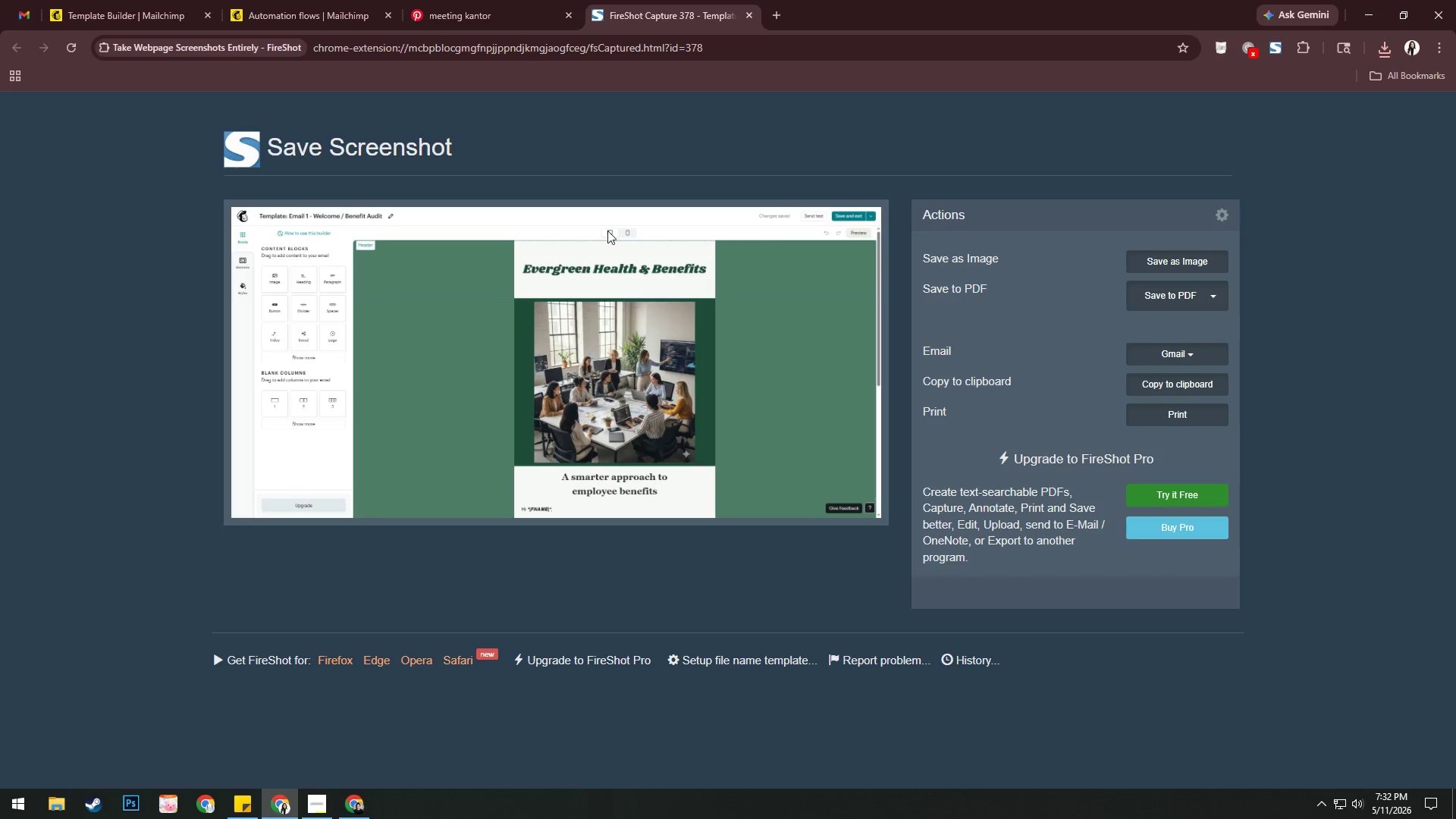 
left_click([751, 20])
 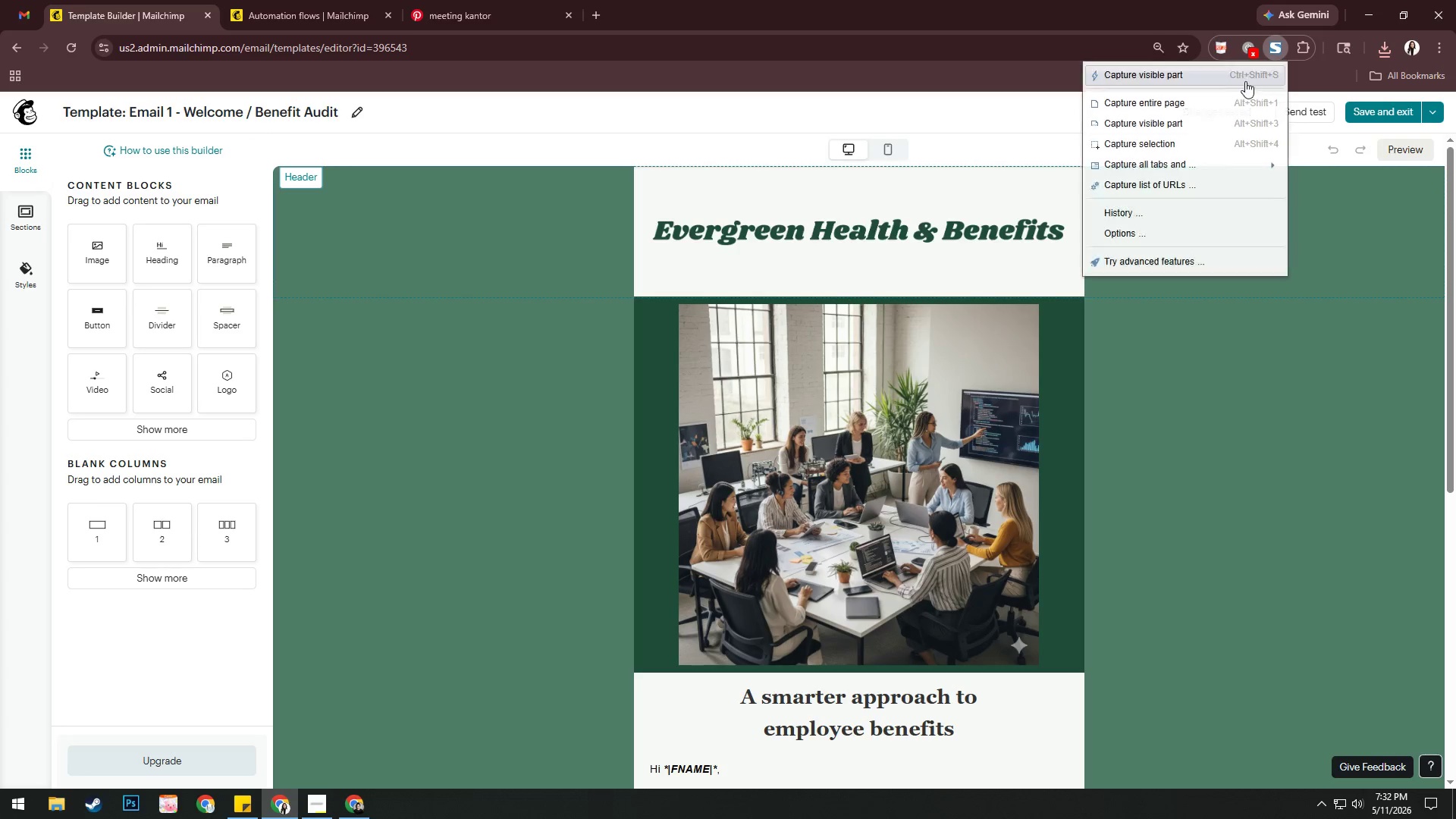 
left_click([1225, 98])
 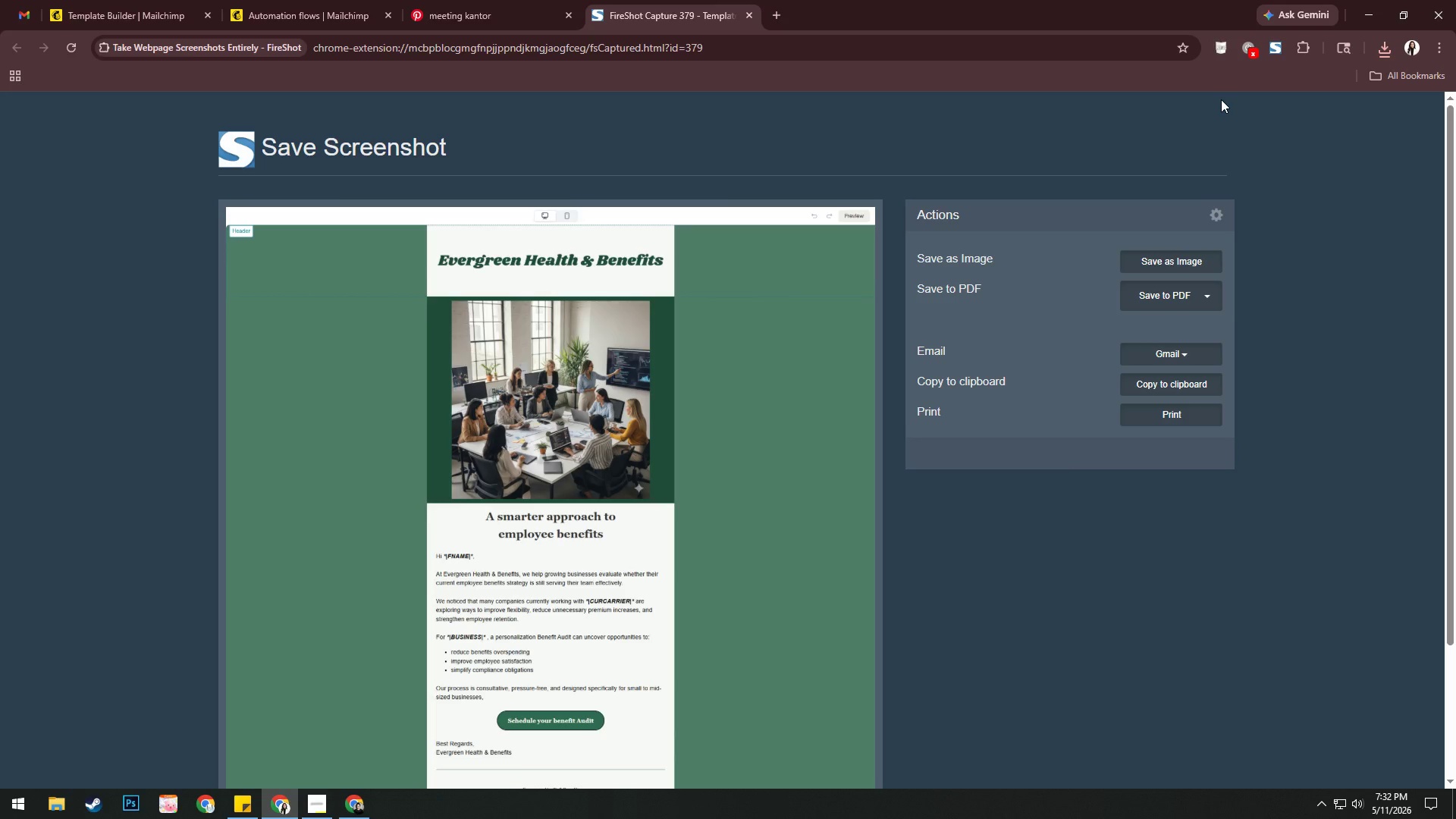 
wait(5.16)
 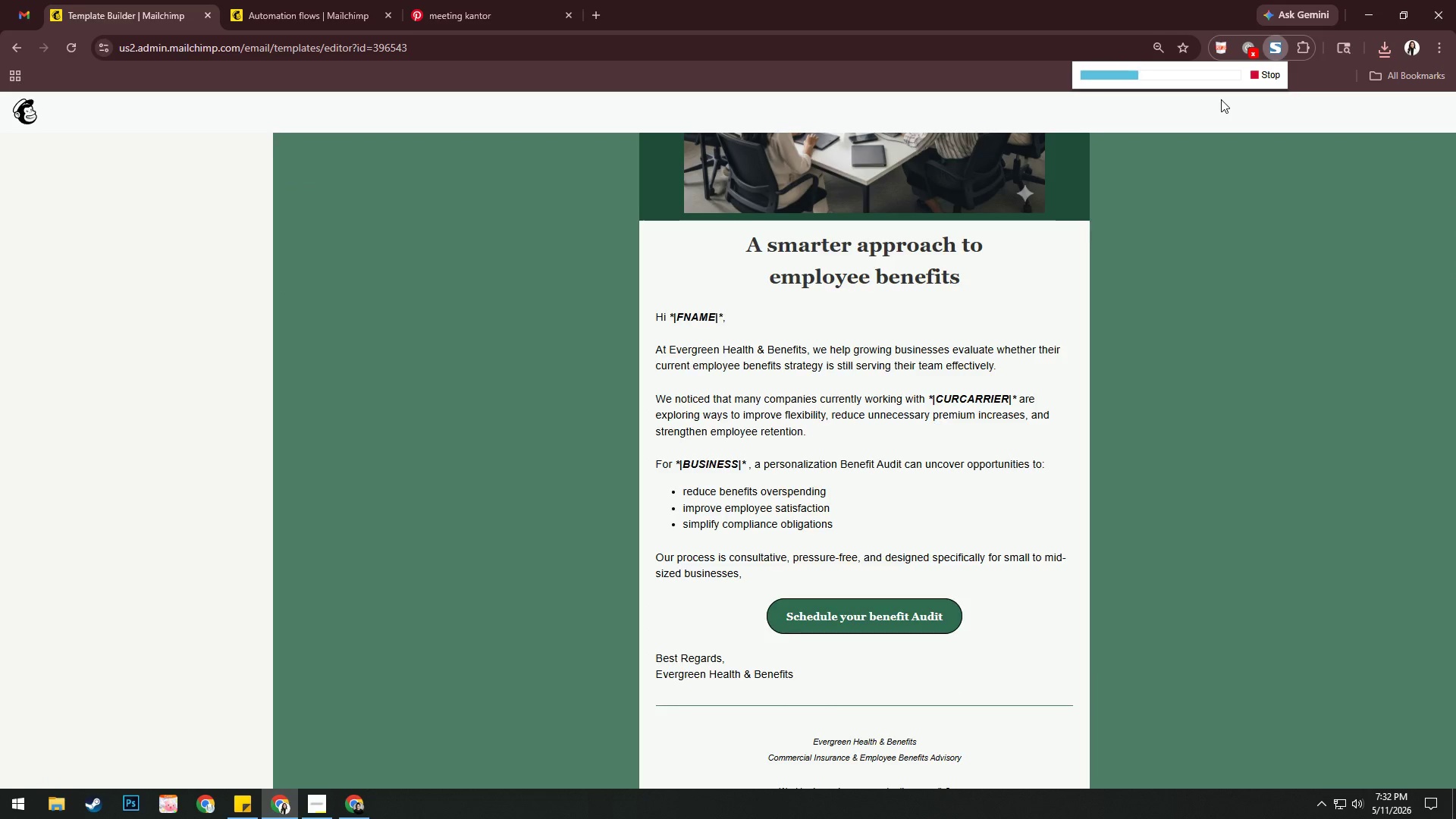 
left_click([1169, 296])
 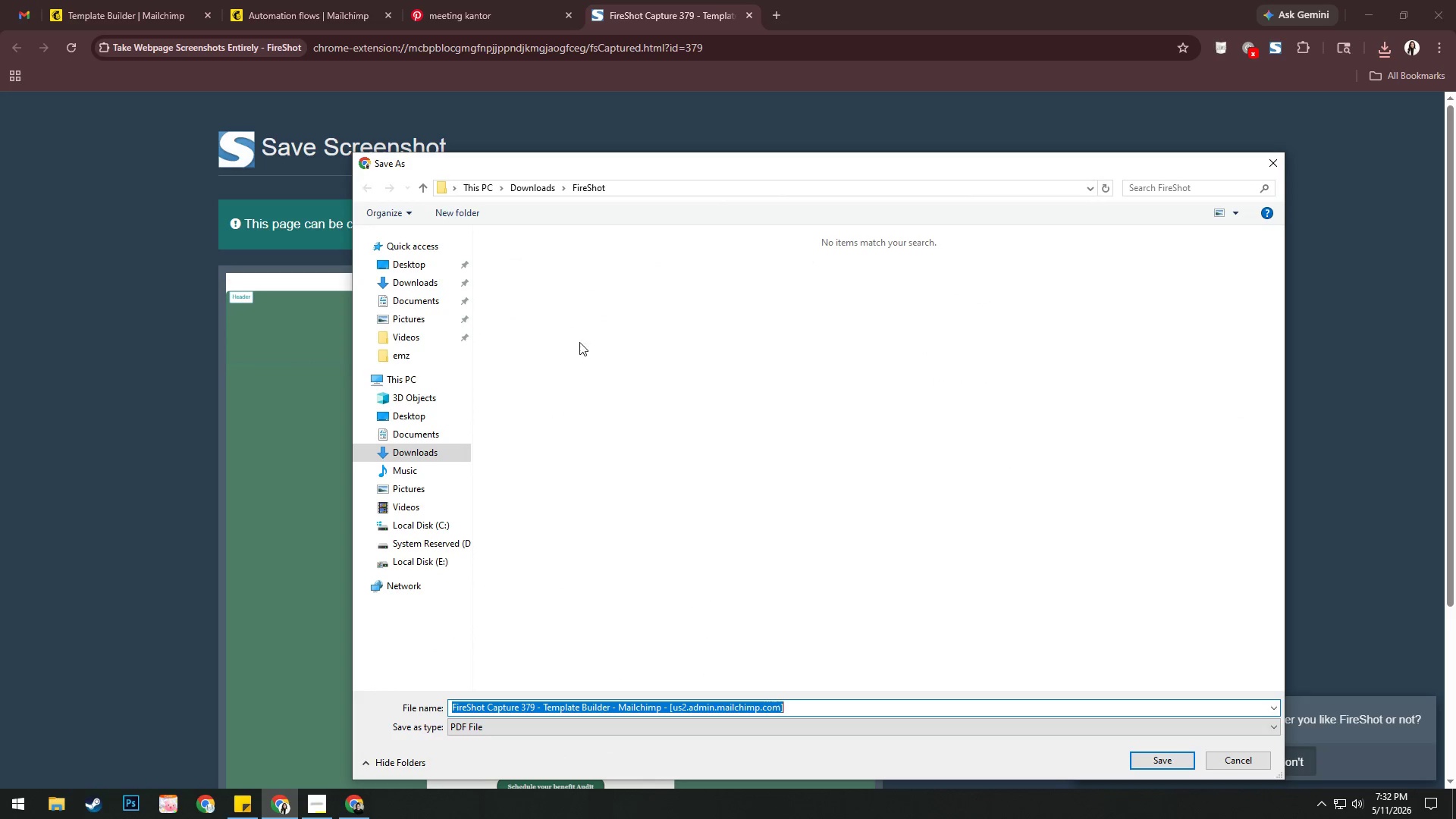 
left_click([442, 359])
 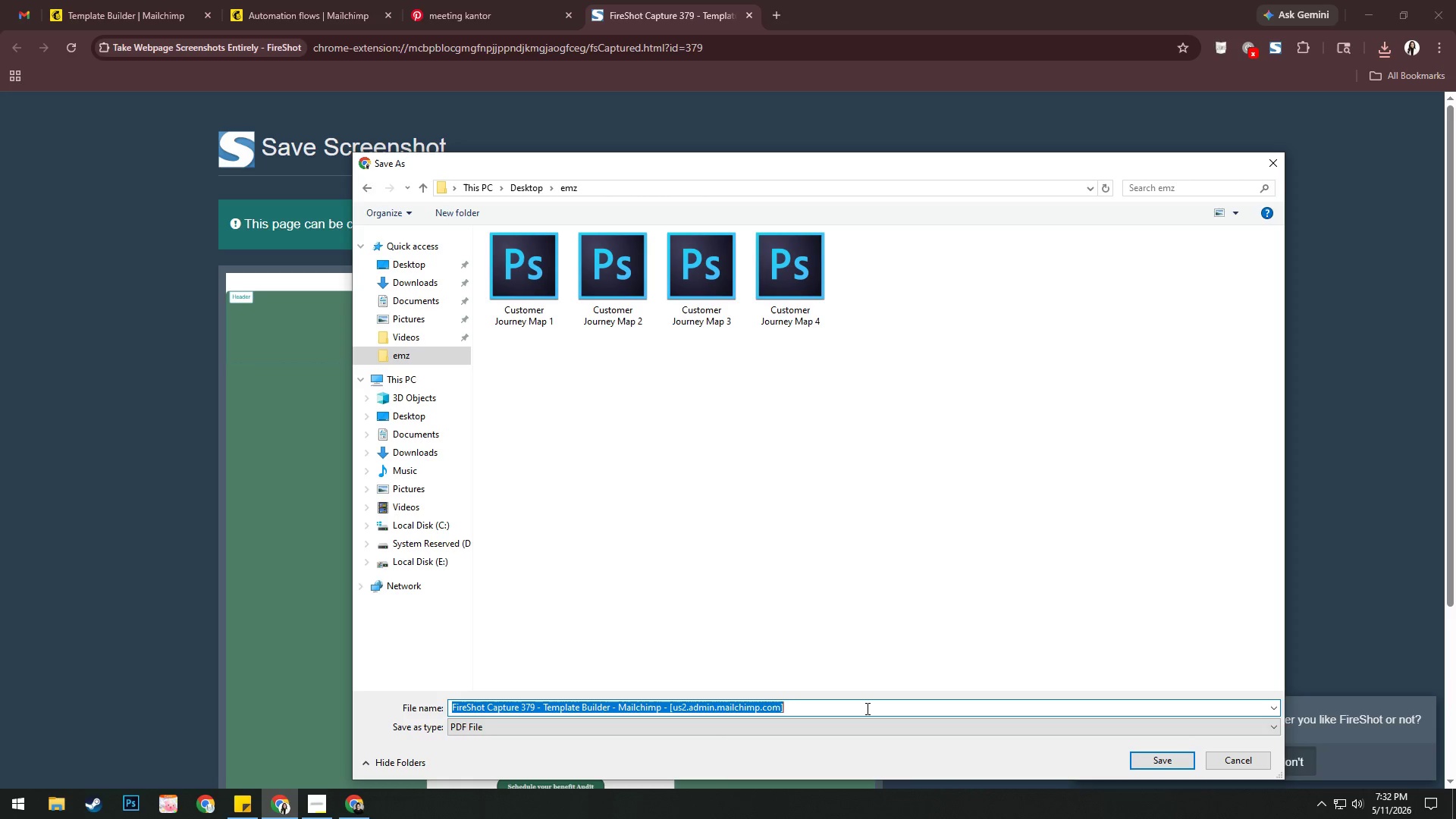 
type(Email Template (Email 1 Desktop B)
key(Backspace)
type(v)
key(Backspace)
type(View))
 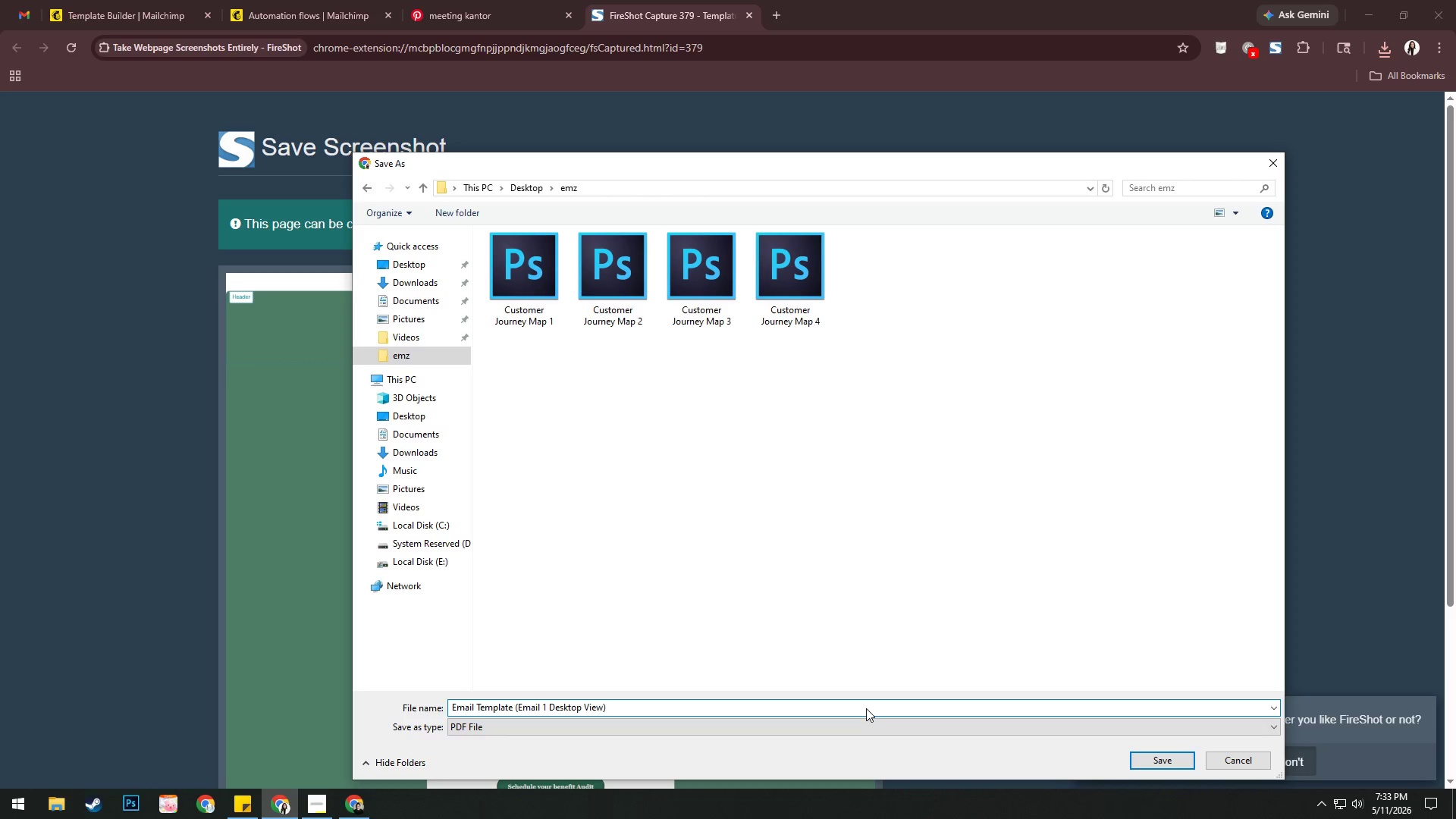 
left_click_drag(start_coordinate=[512, 707], to_coordinate=[433, 710])
 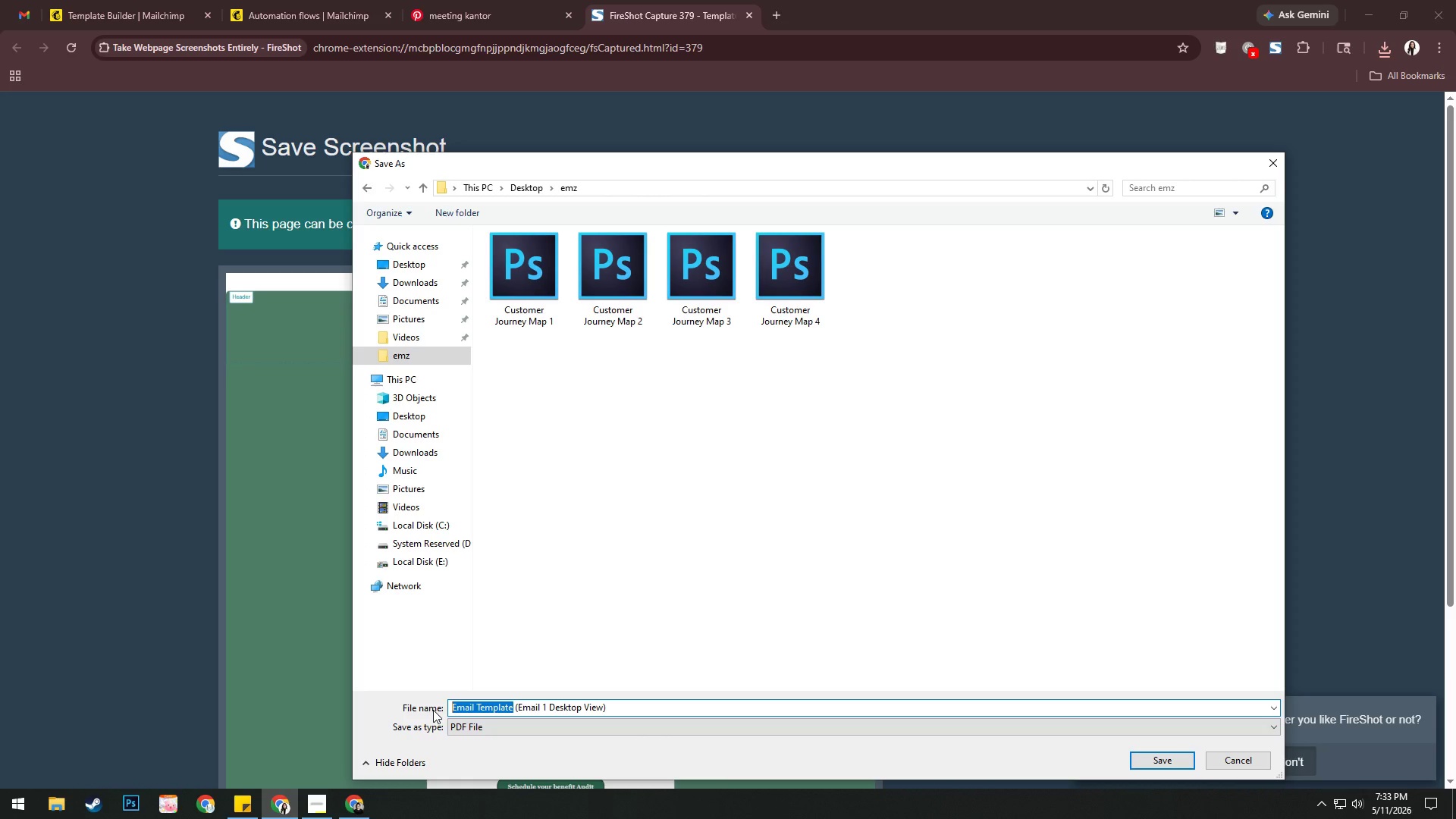 
key(Control+C)
 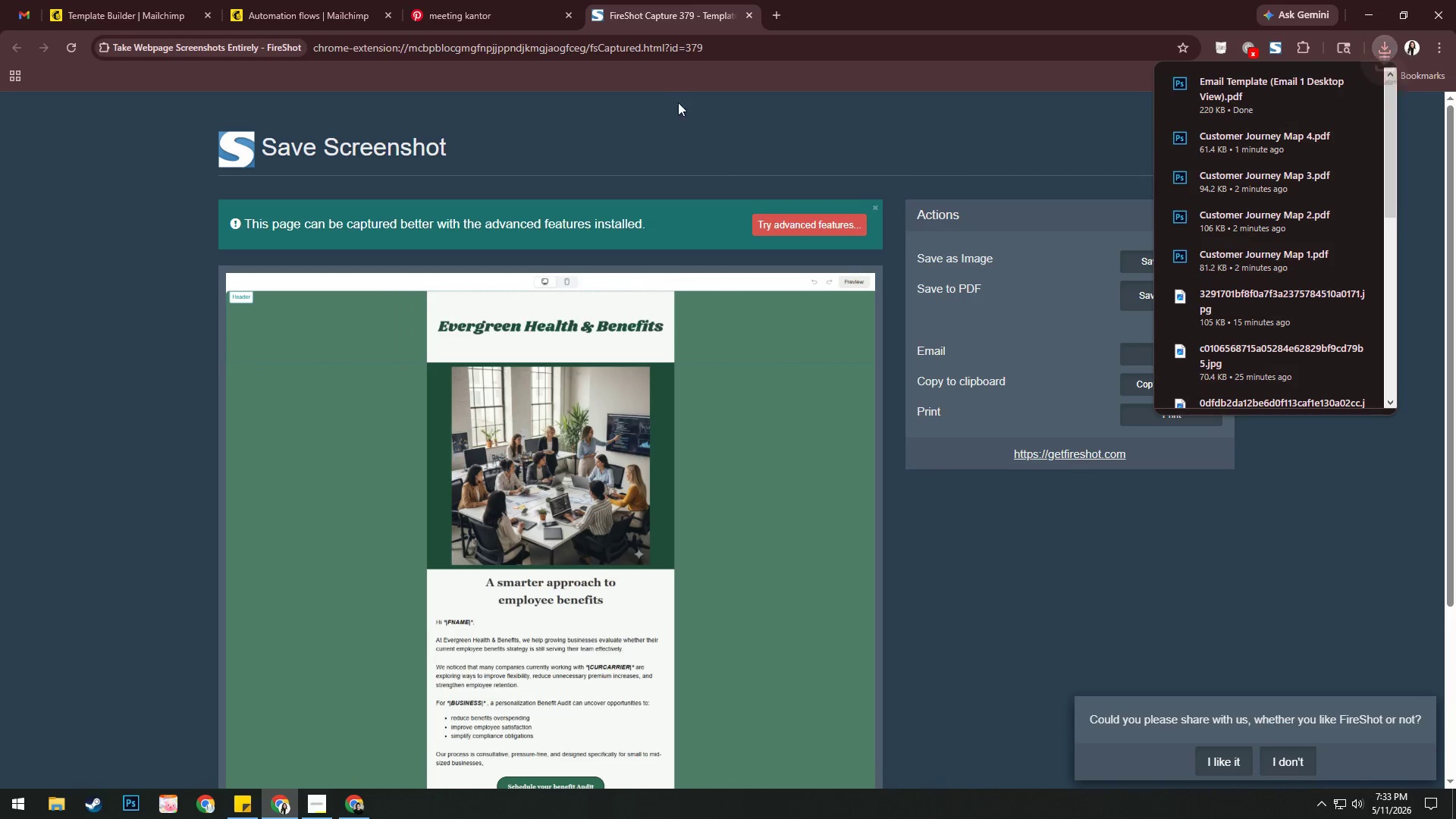 
left_click([745, 14])
 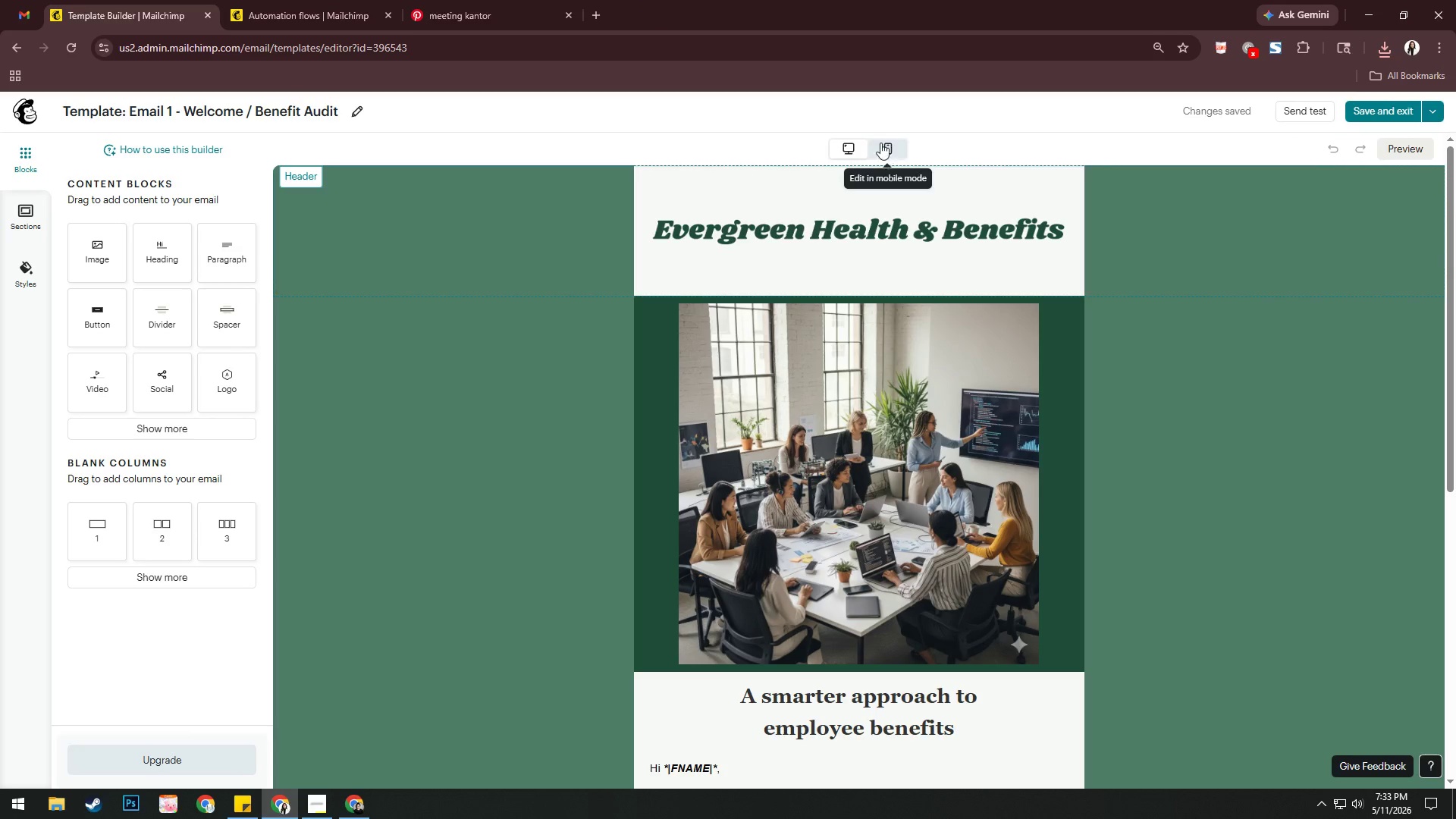 
left_click([886, 146])
 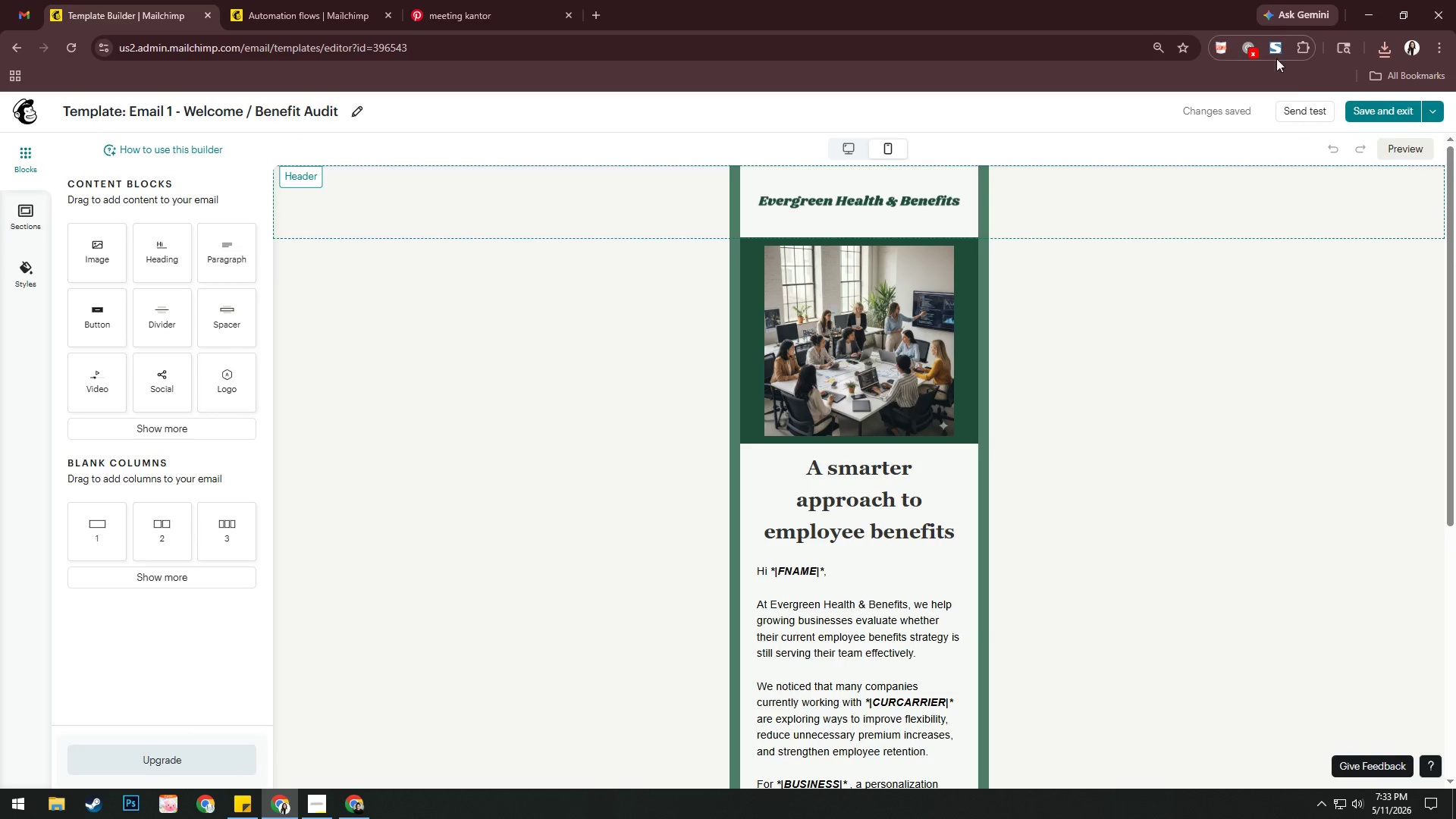 
left_click([1278, 51])
 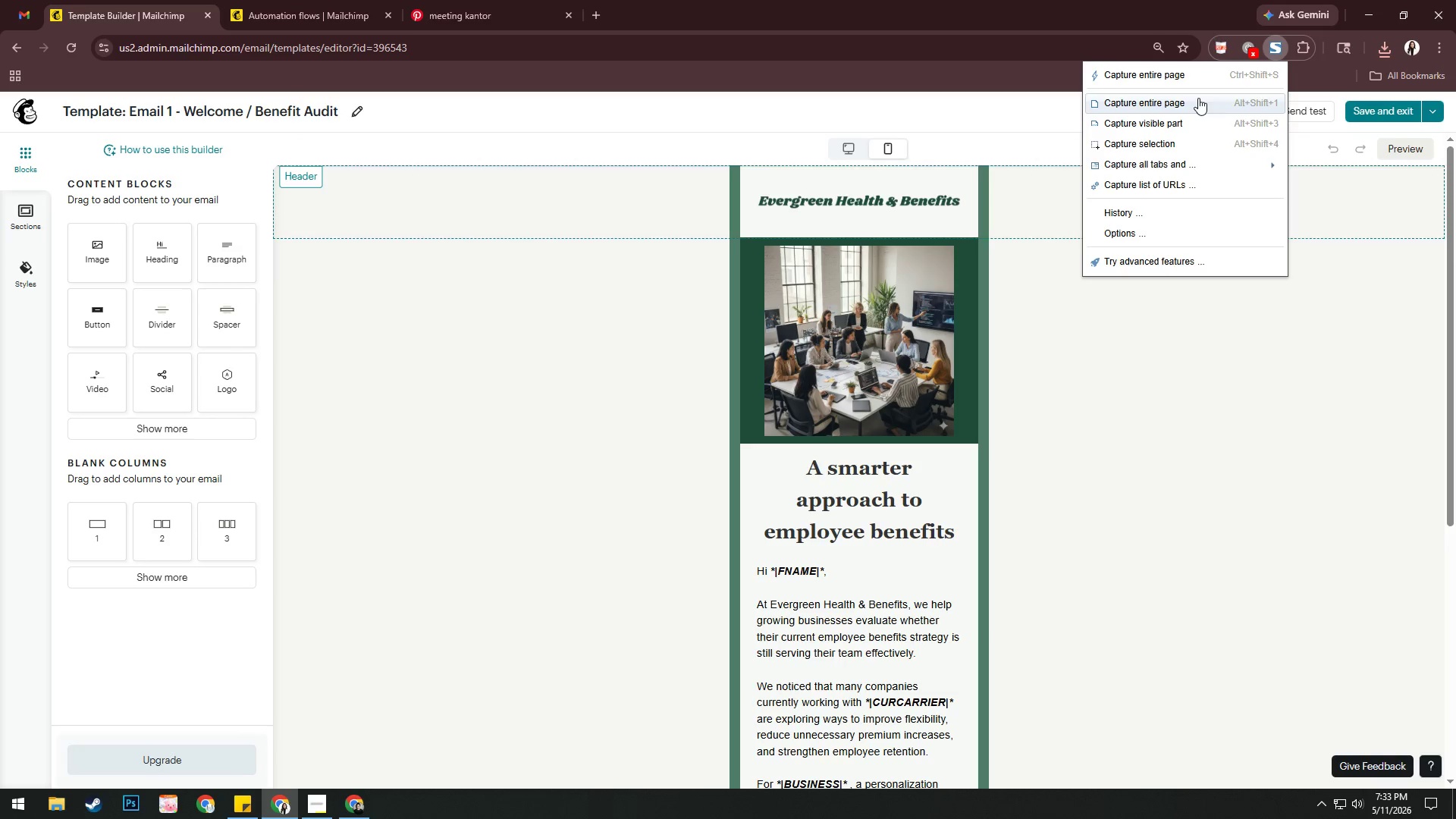 
left_click([1198, 98])
 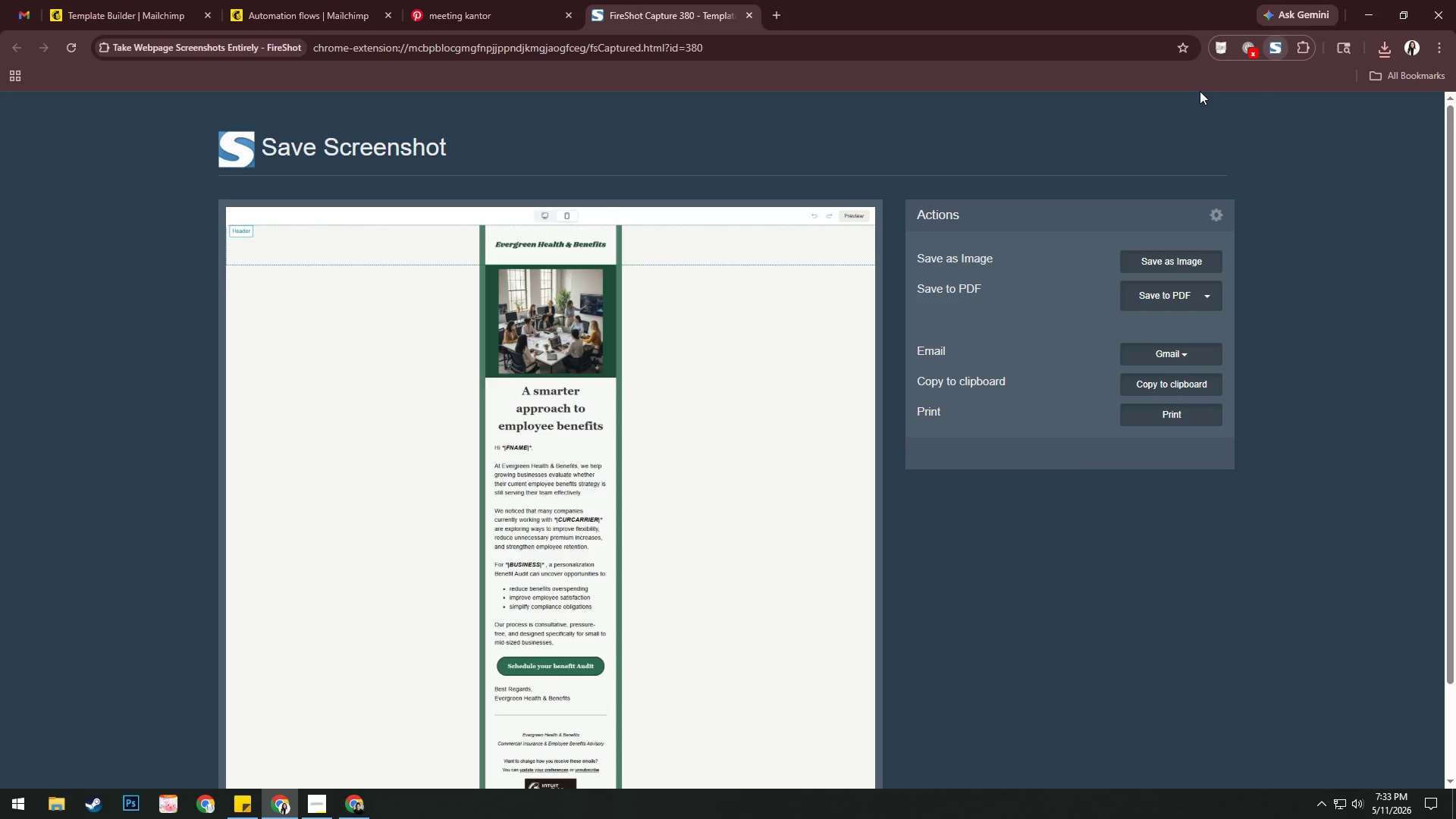 
left_click([1173, 289])
 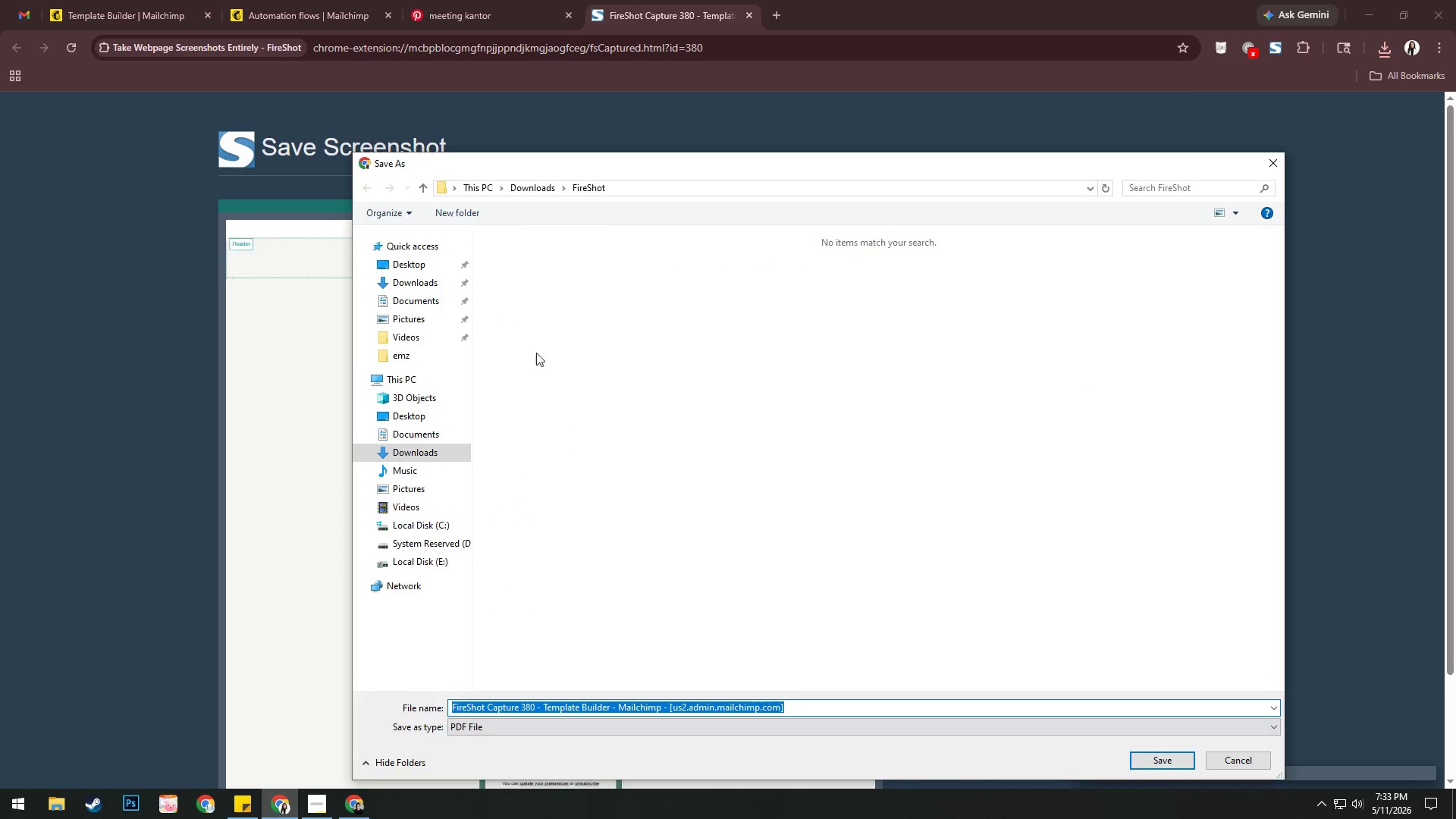 
left_click([450, 354])
 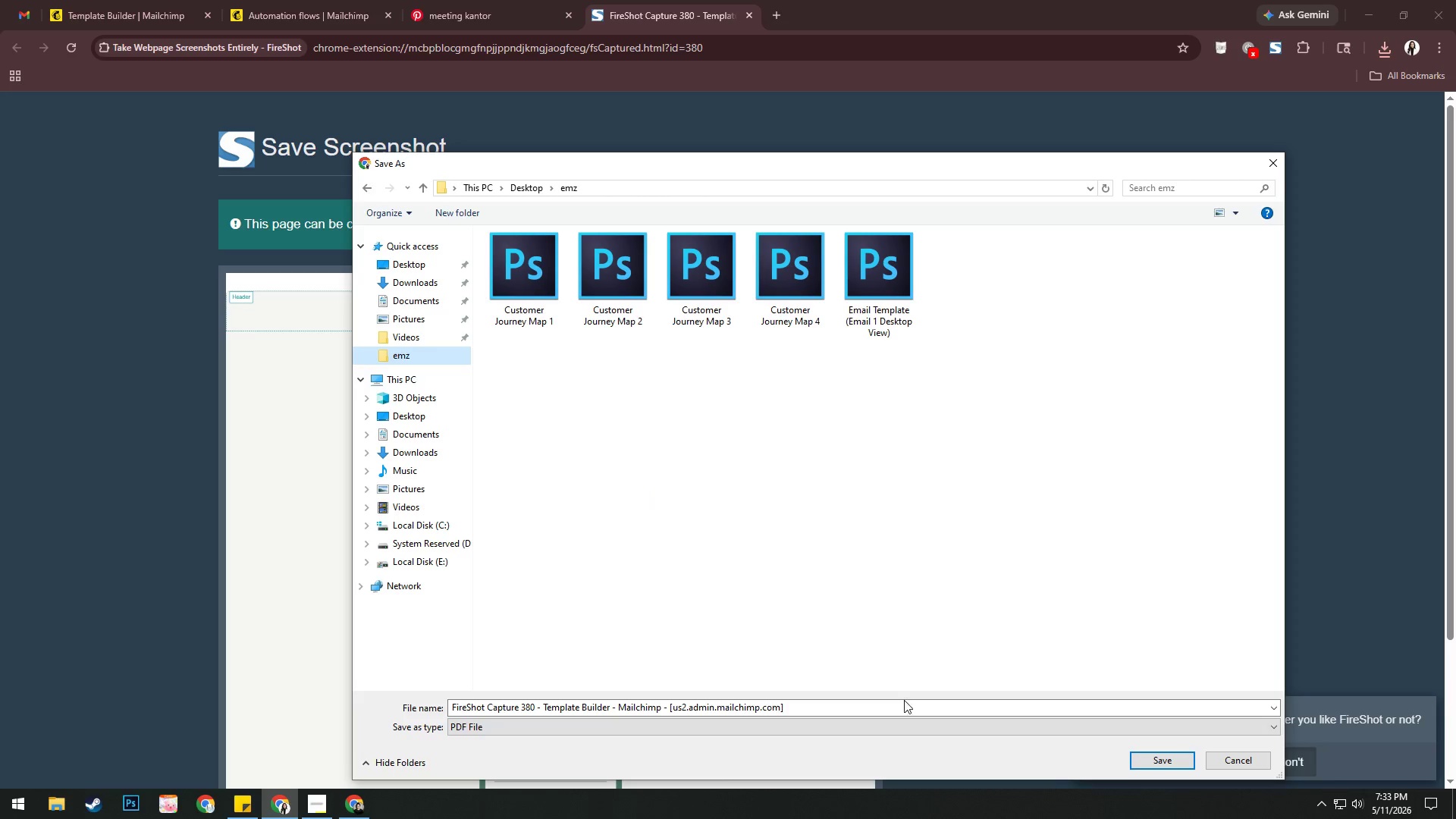 
left_click([893, 707])
 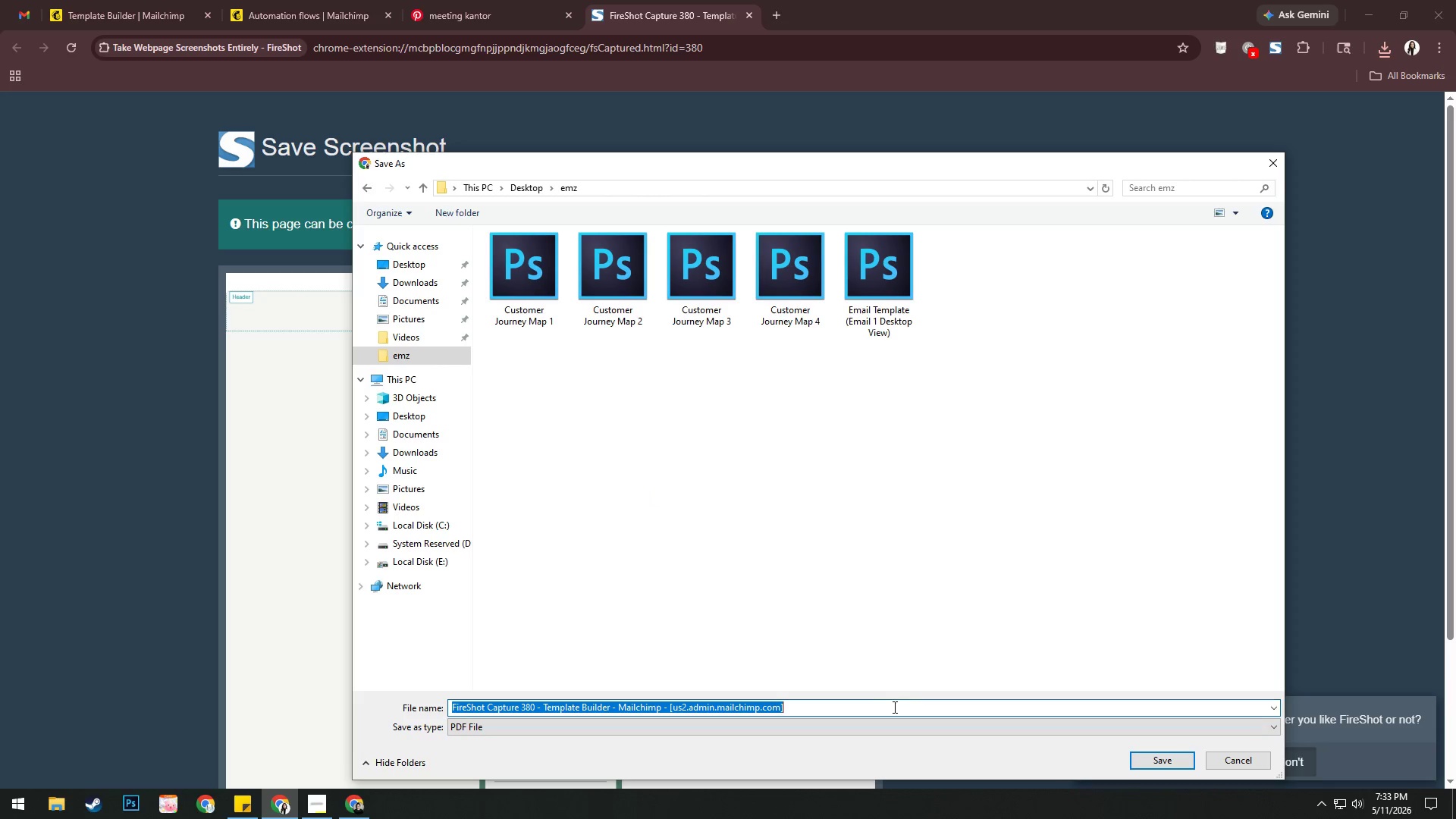 
key(Control+V)
 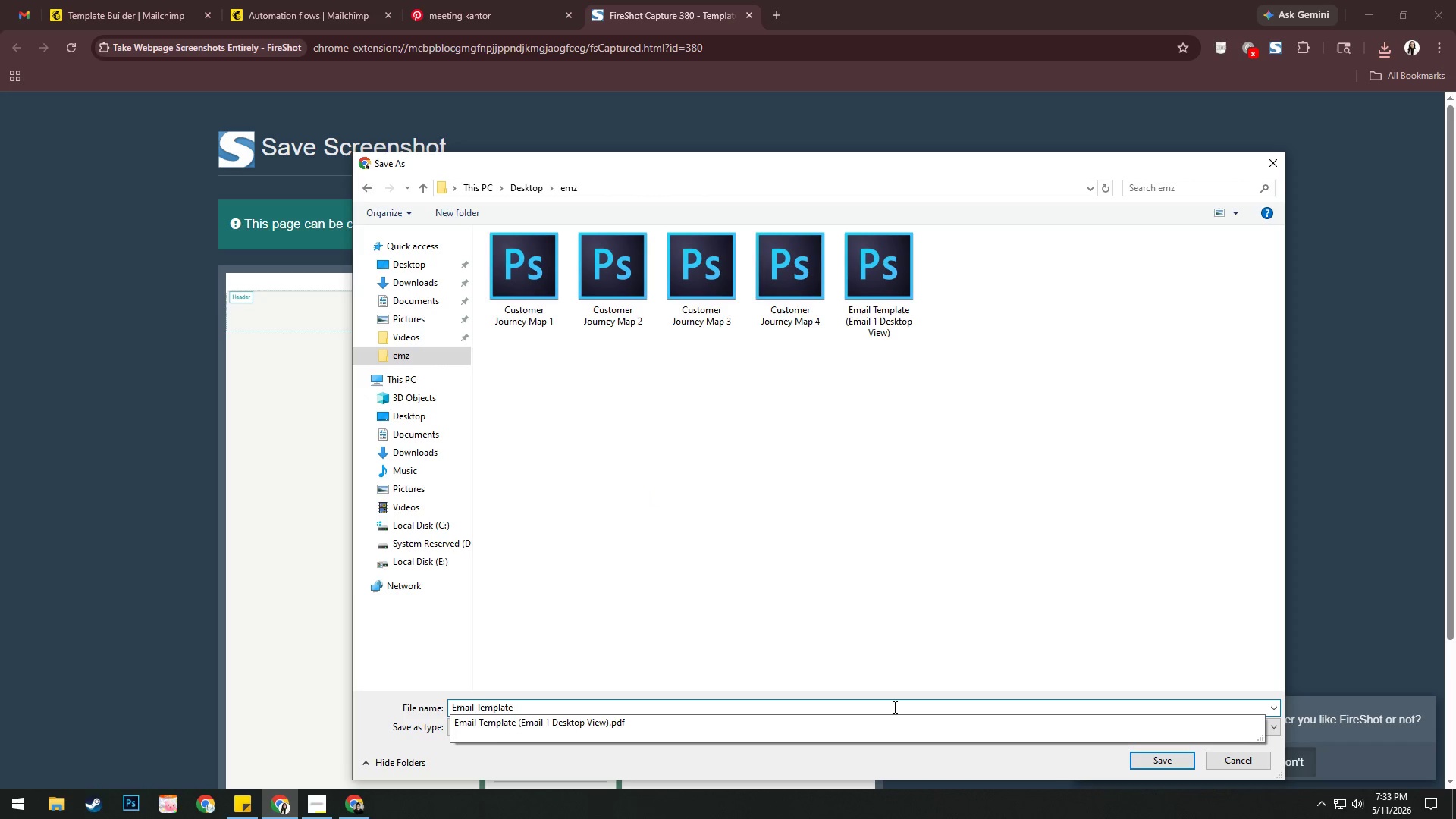 
type( (Email 1 Mobile View))
 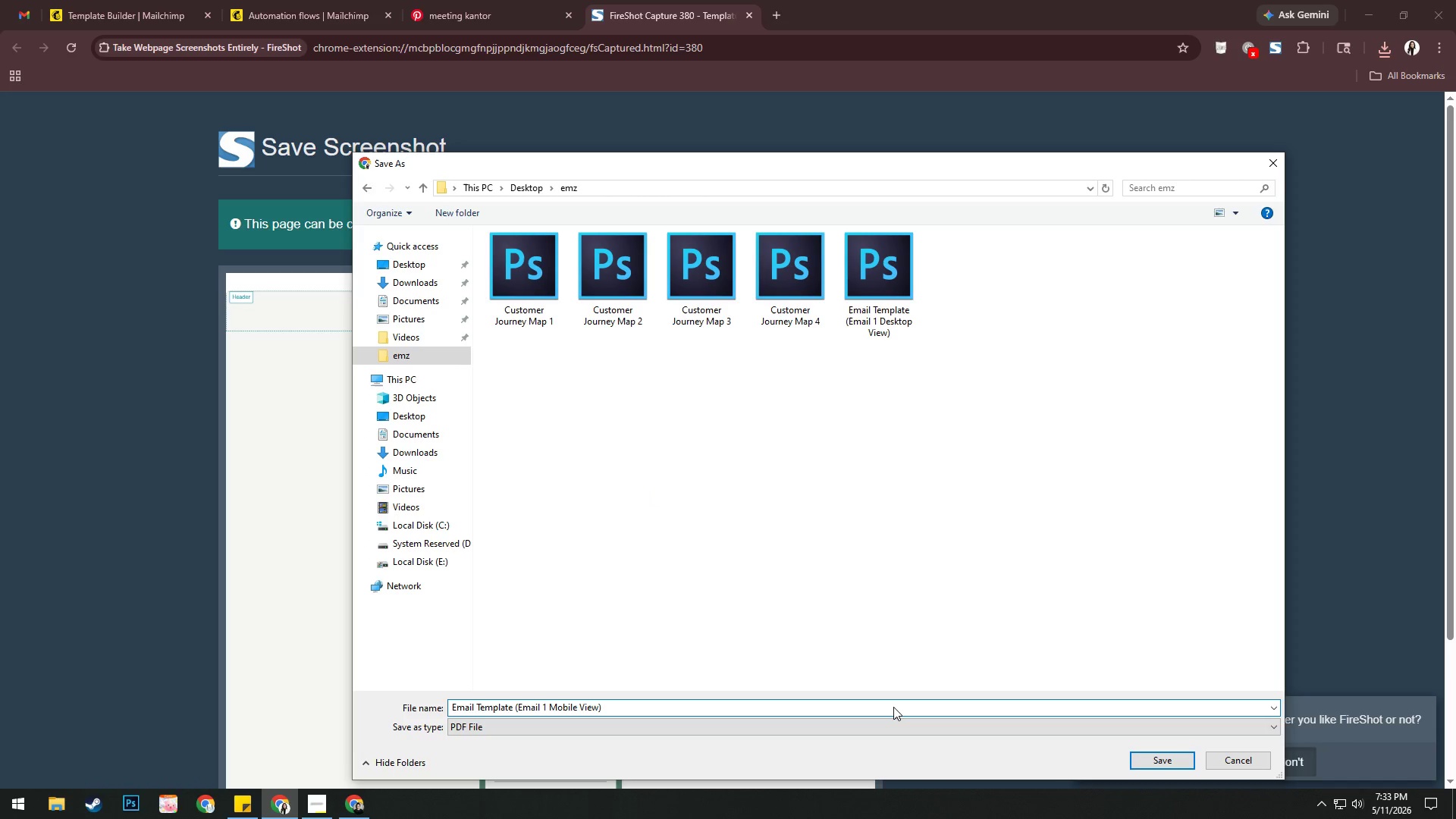 
key(Enter)
 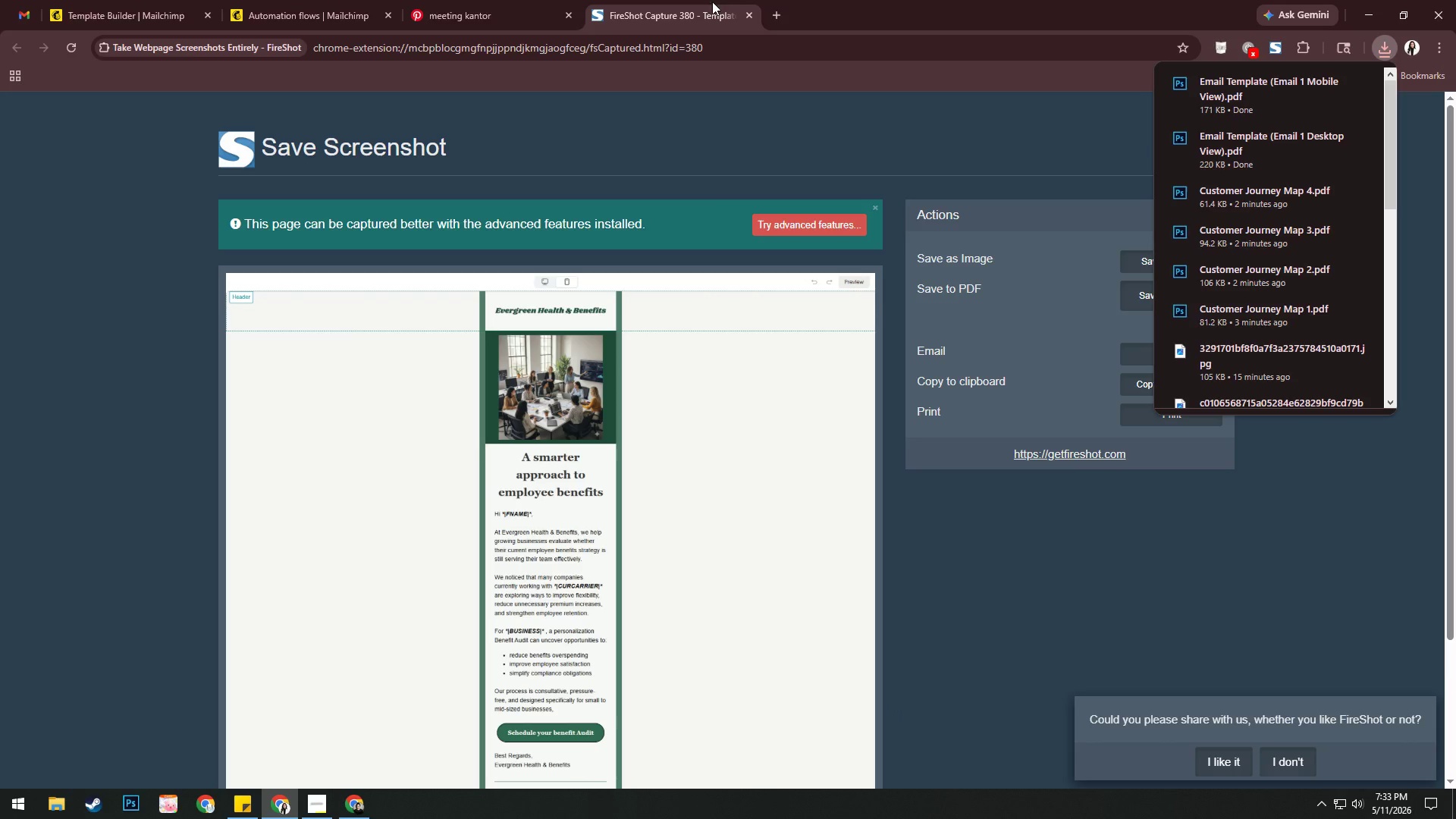 
left_click([745, 14])
 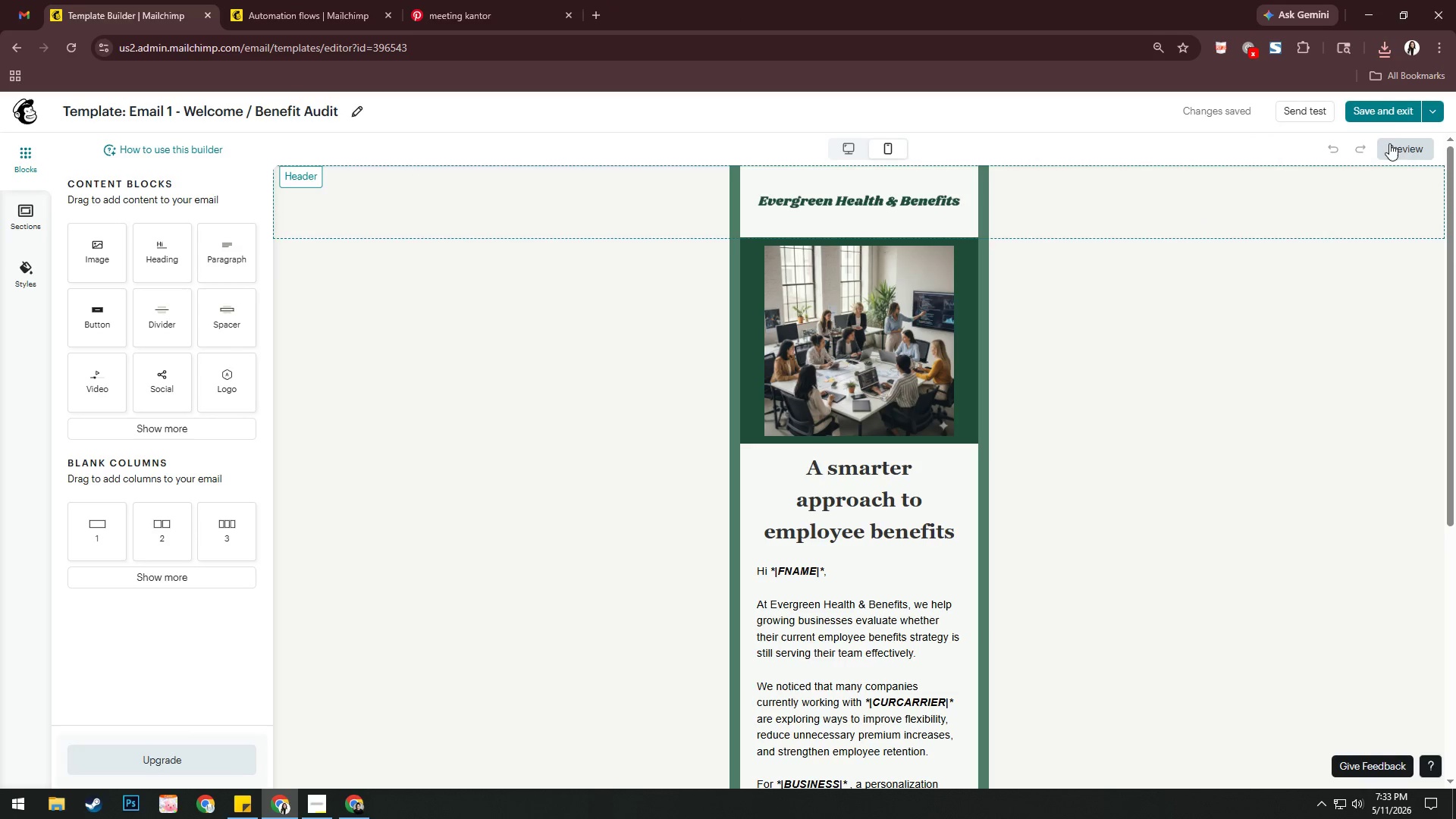 
left_click([1383, 118])
 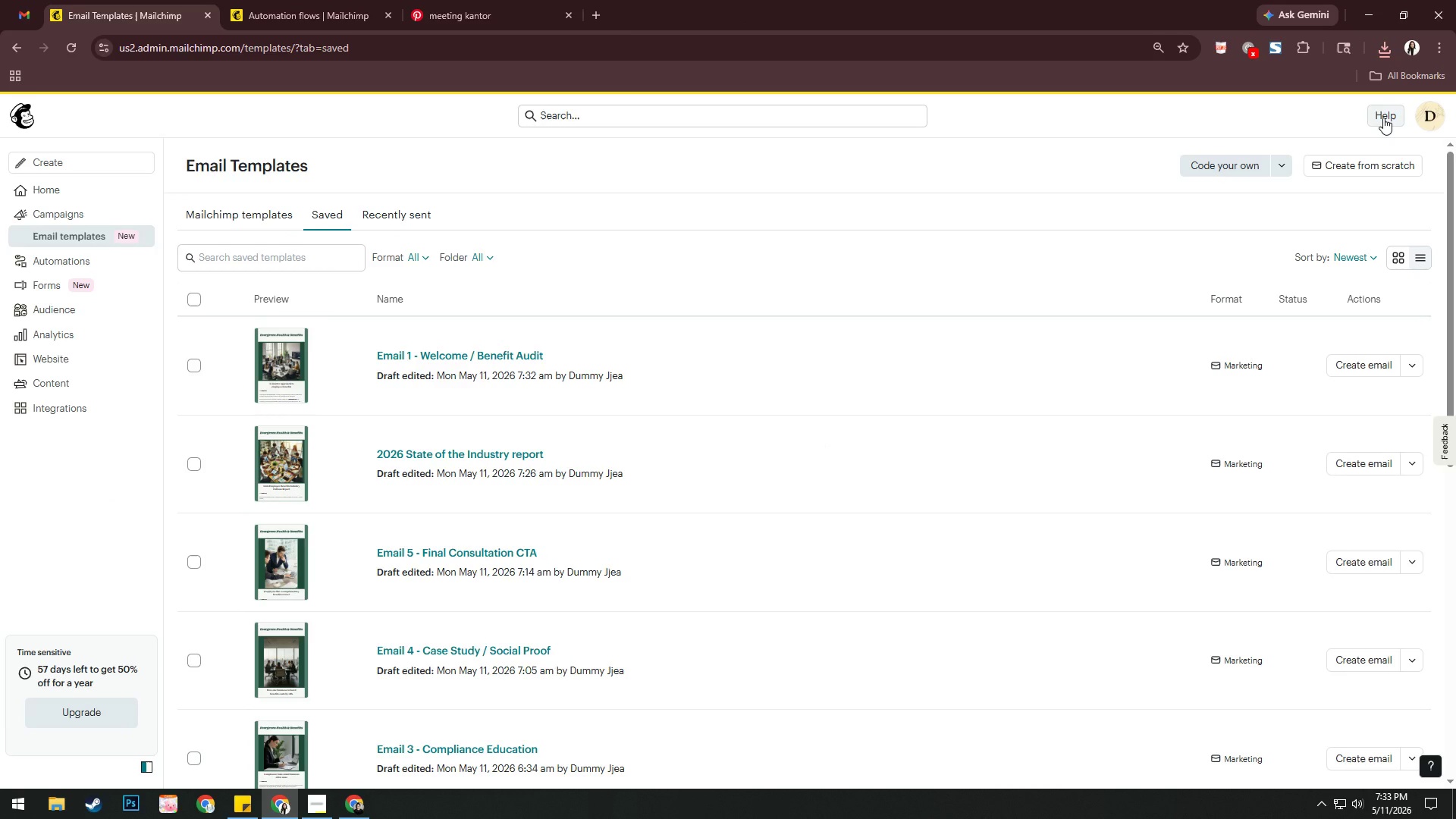 
scroll: coordinate [995, 371], scroll_direction: down, amount: 2.0
 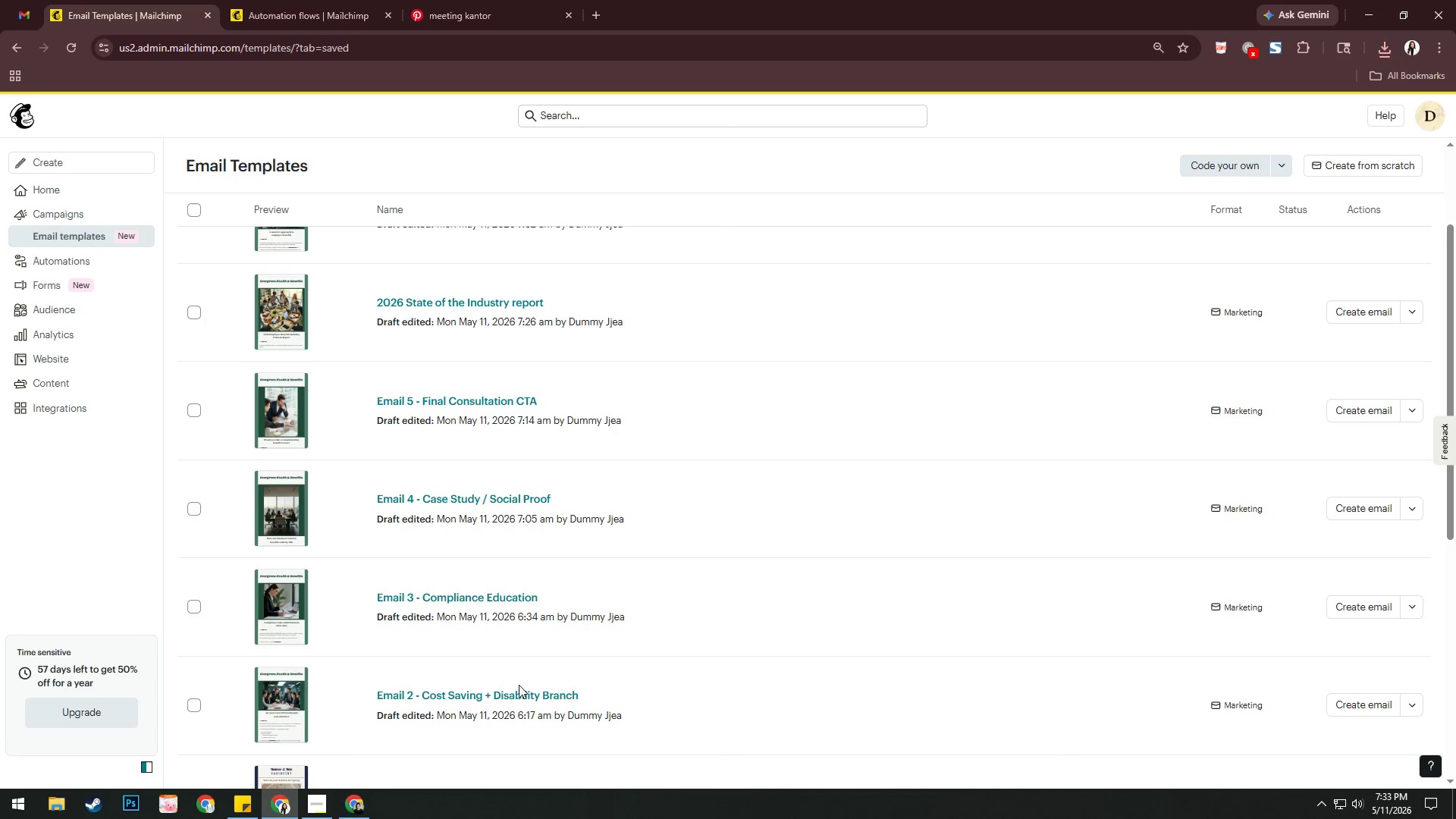 
left_click([511, 698])
 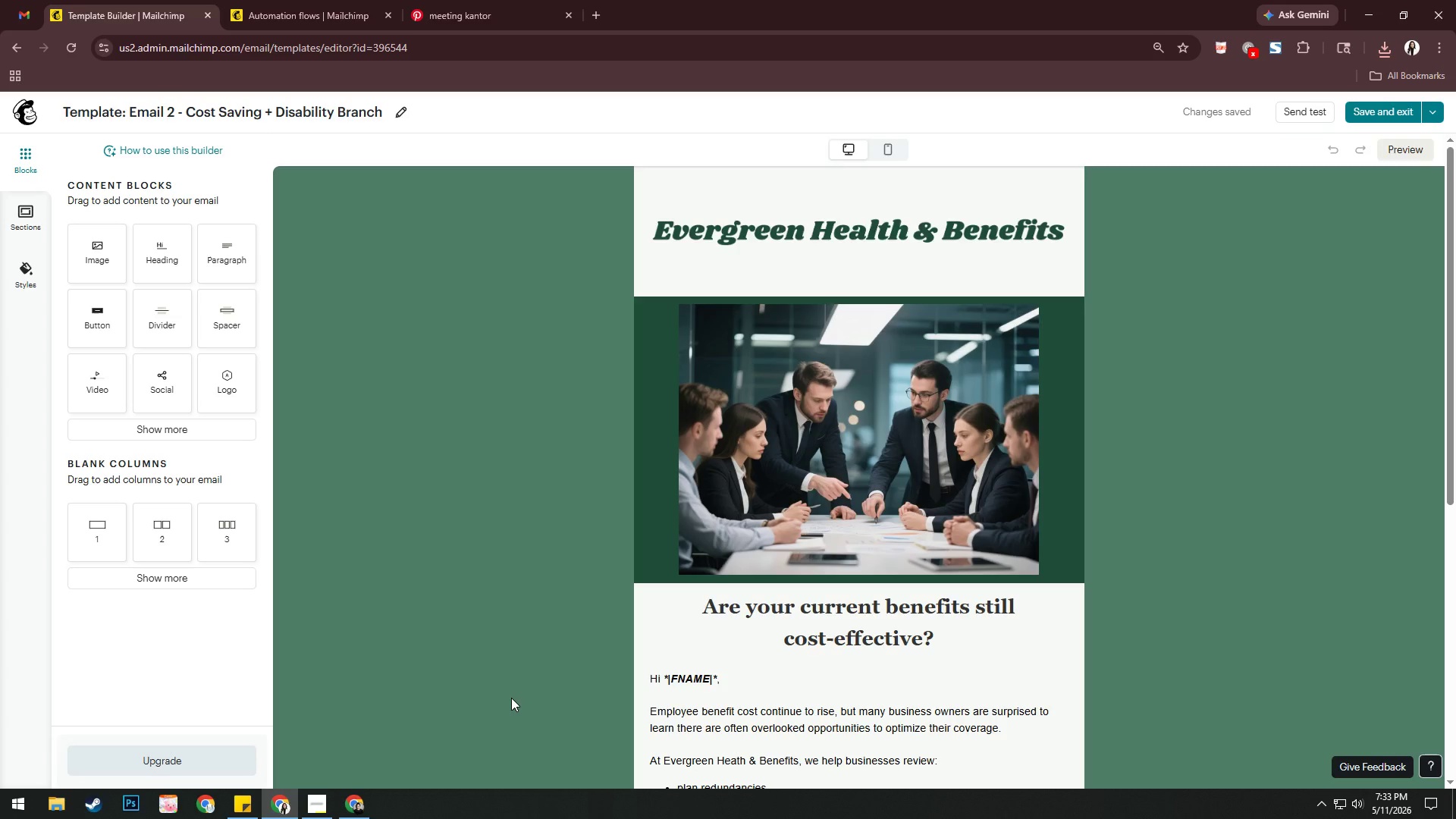 
wait(10.97)
 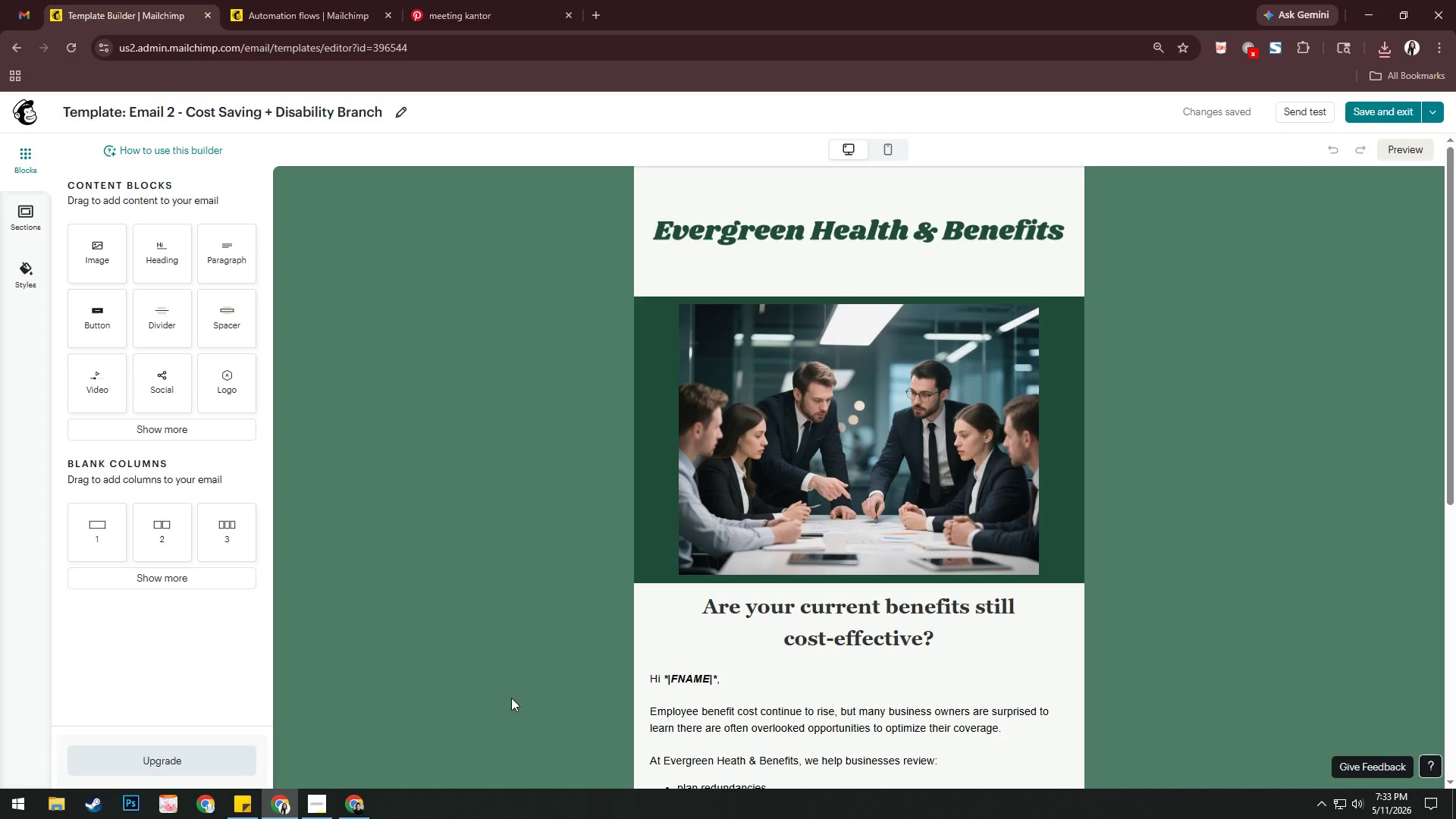 
double_click([27, 112])
 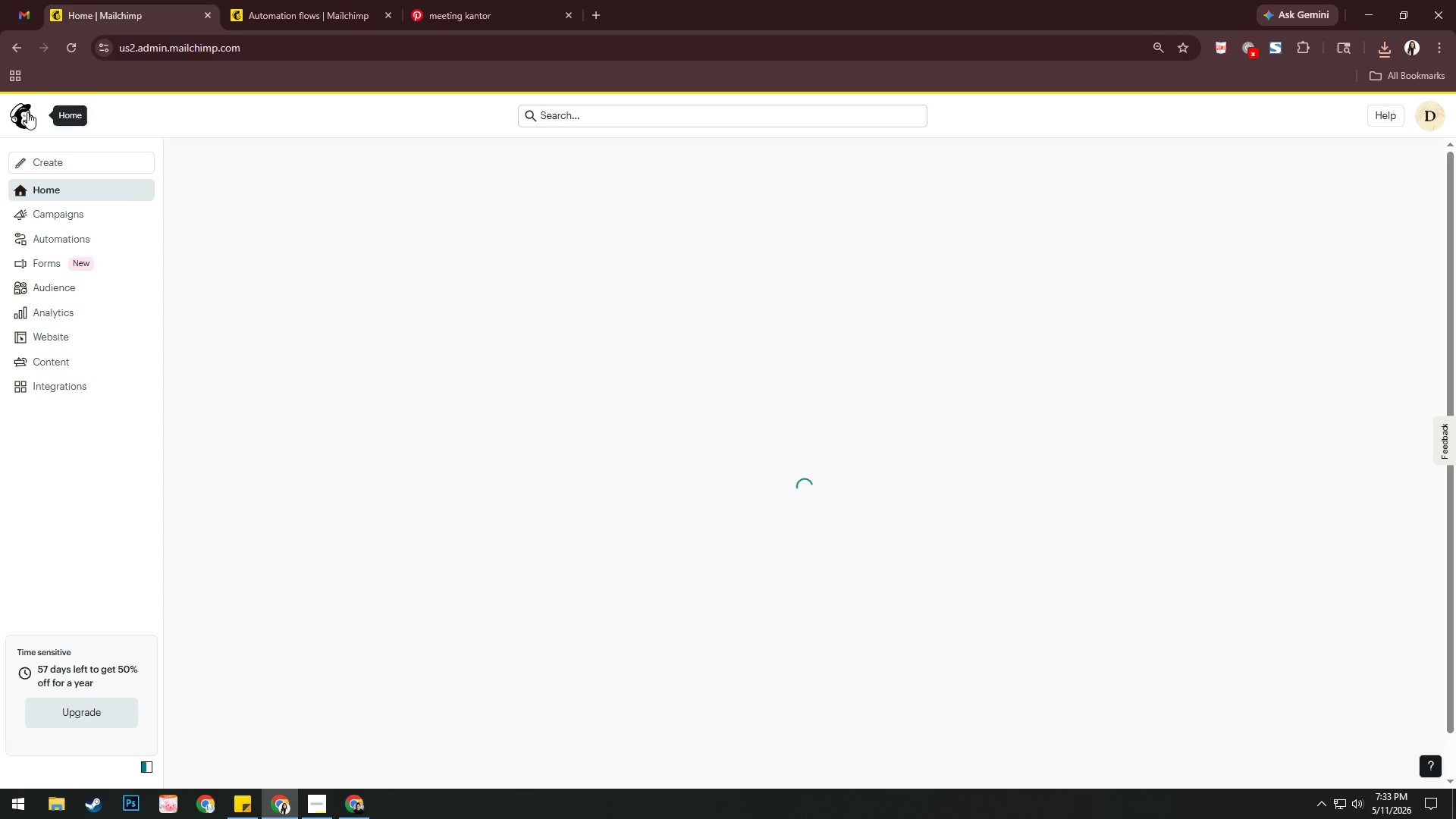 
key(Alt+AltLeft)
 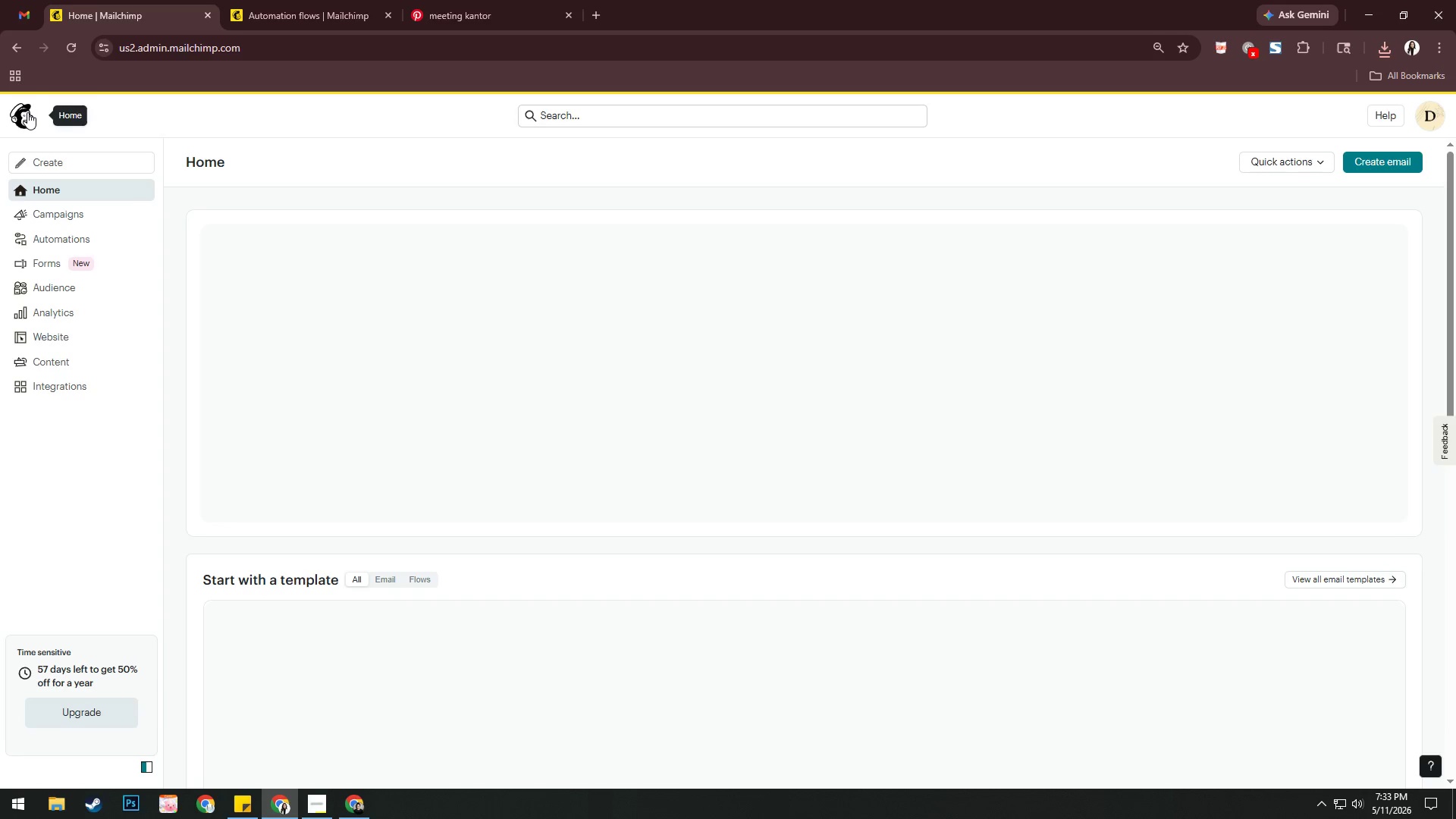 
key(Alt+Tab)